 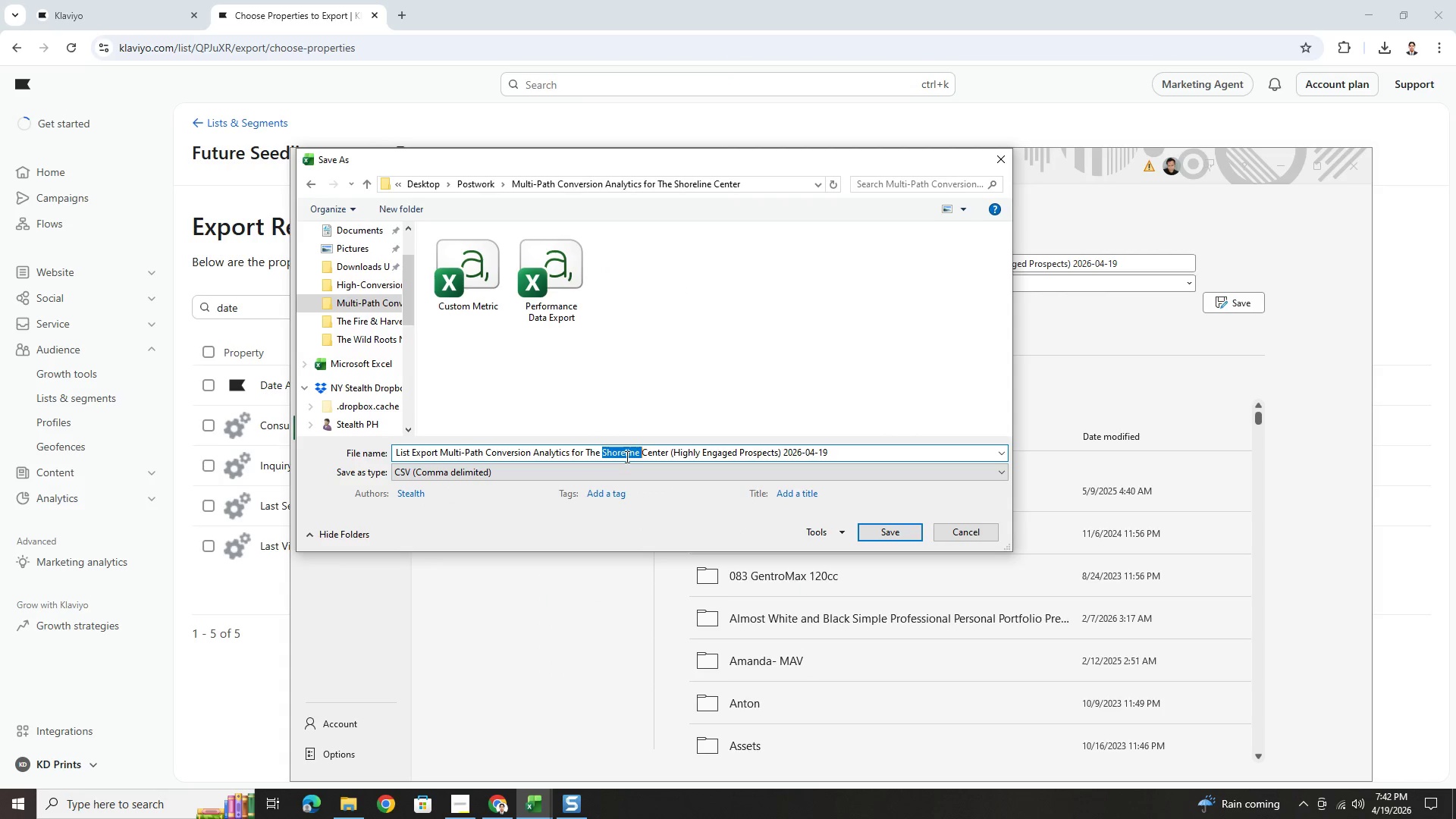 
triple_click([626, 457])
 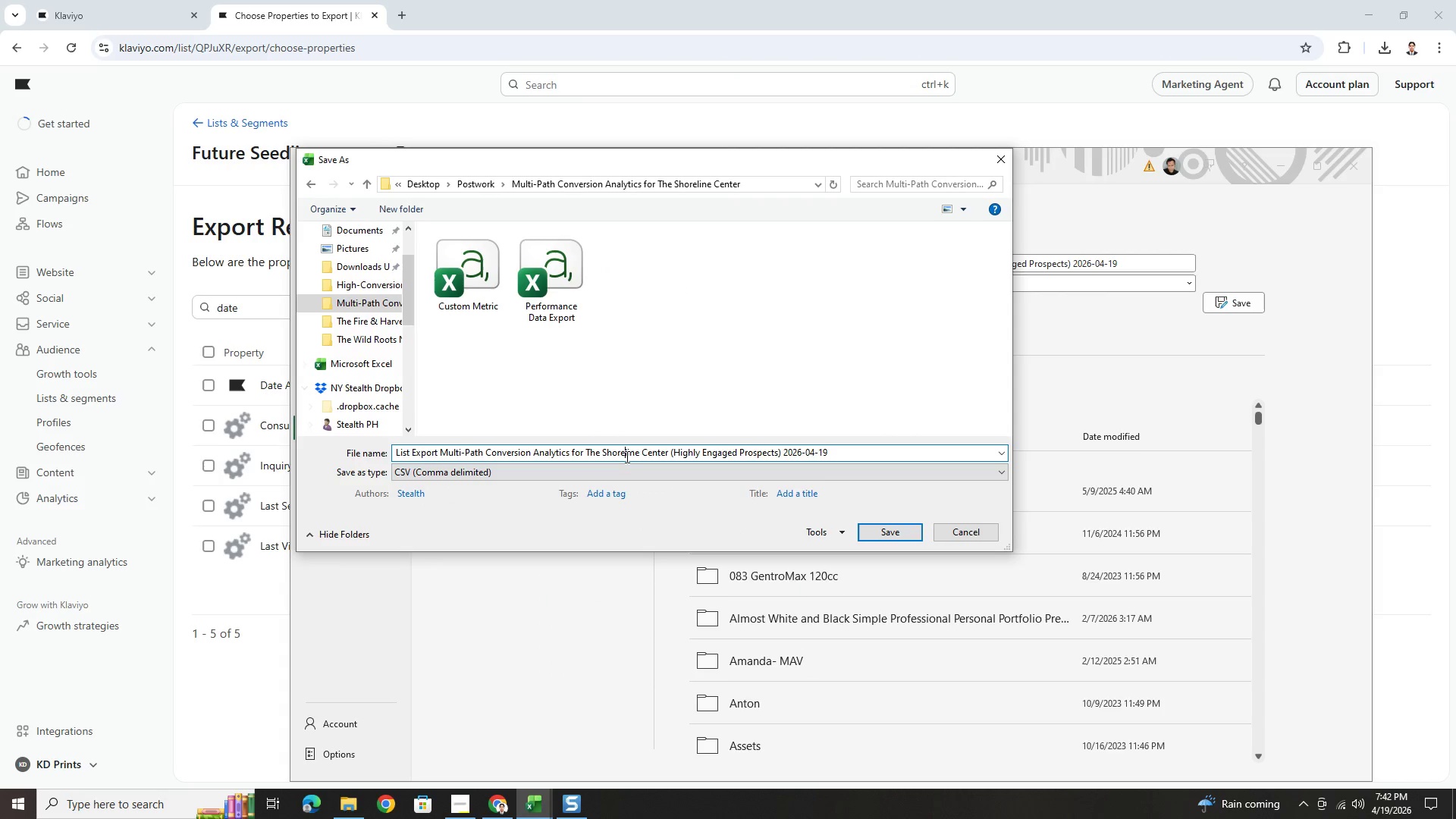 
key(Control+A)
 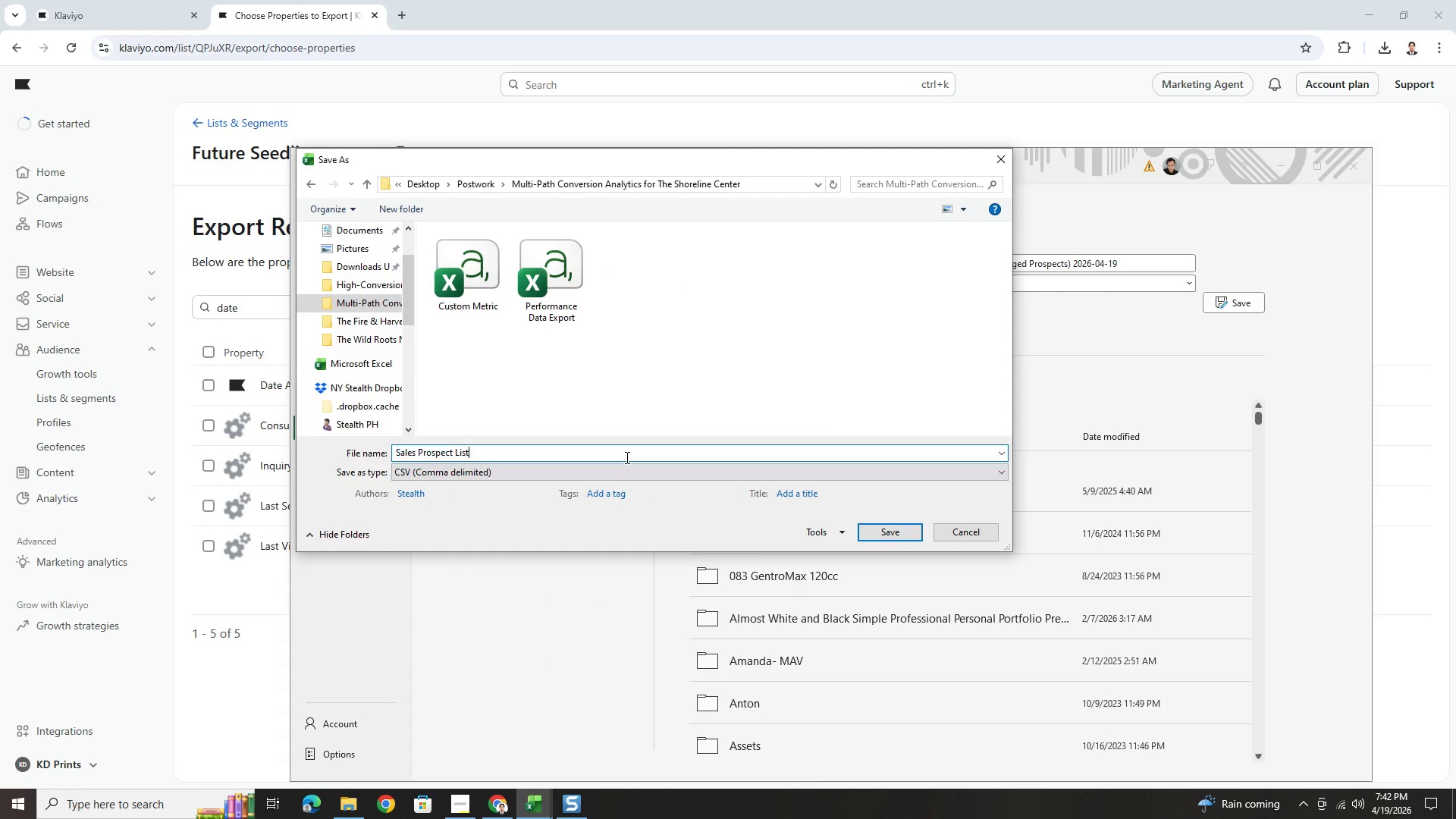 
key(Control+V)
 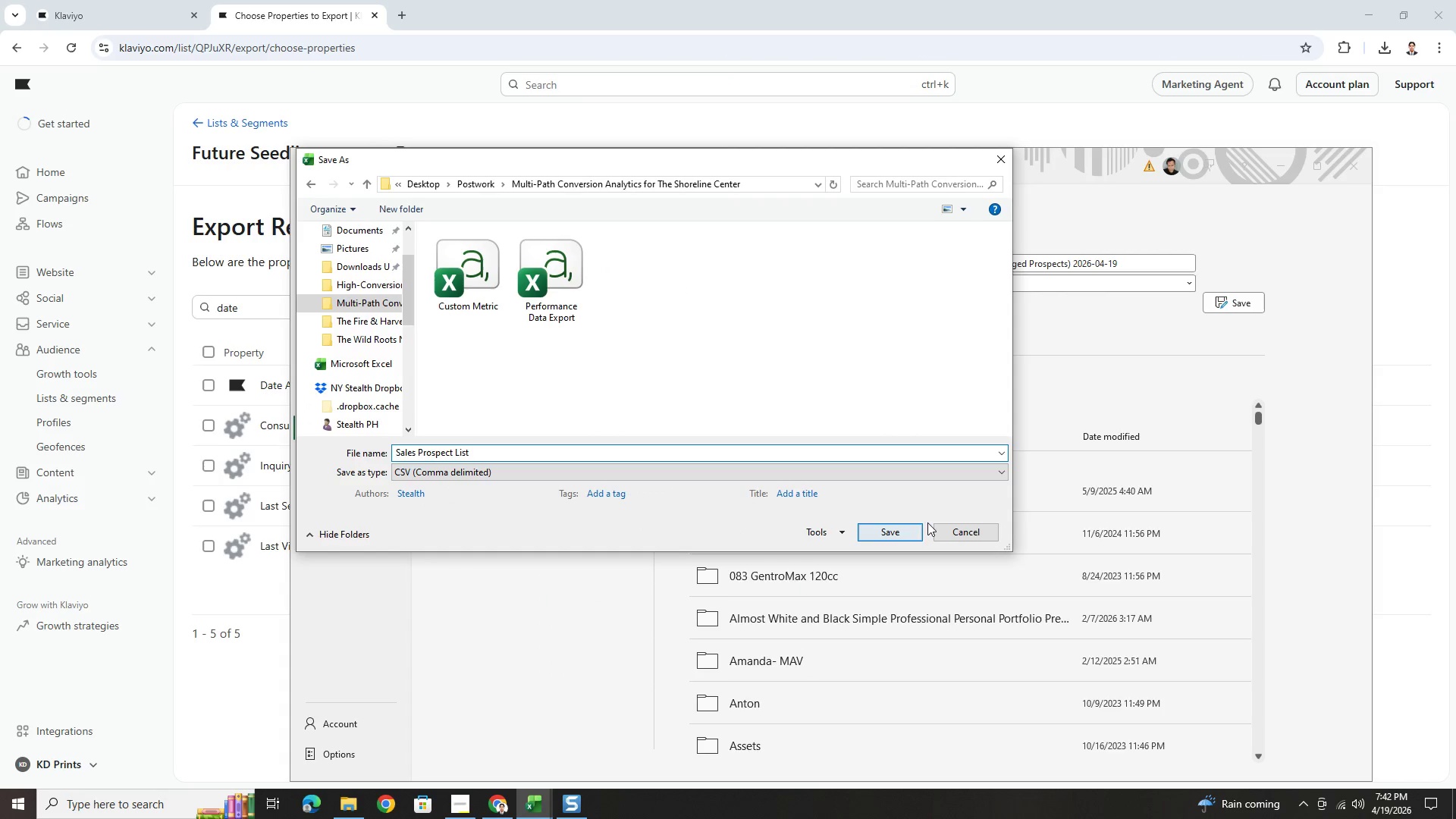 
left_click([908, 529])
 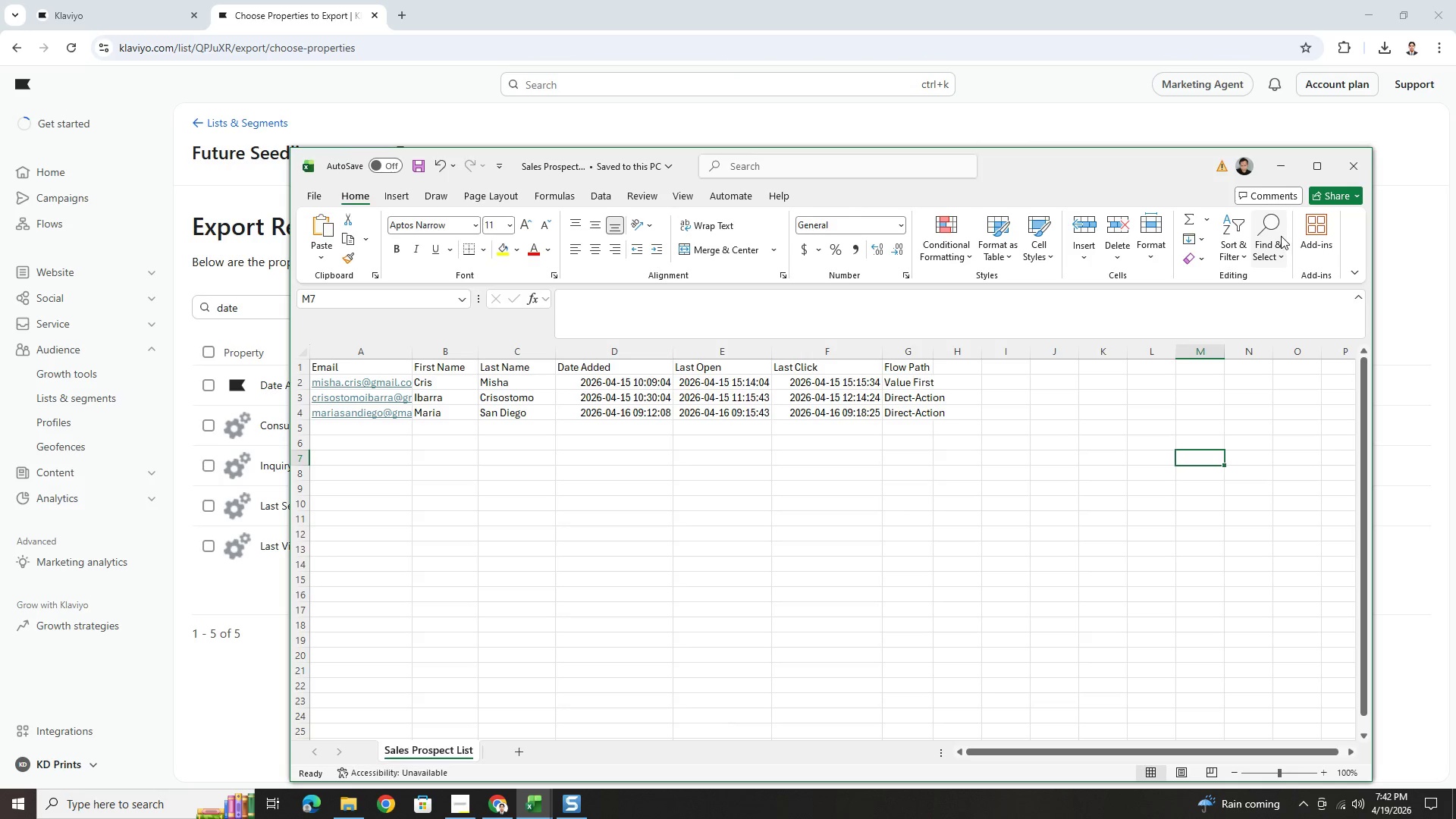 
left_click([1272, 165])
 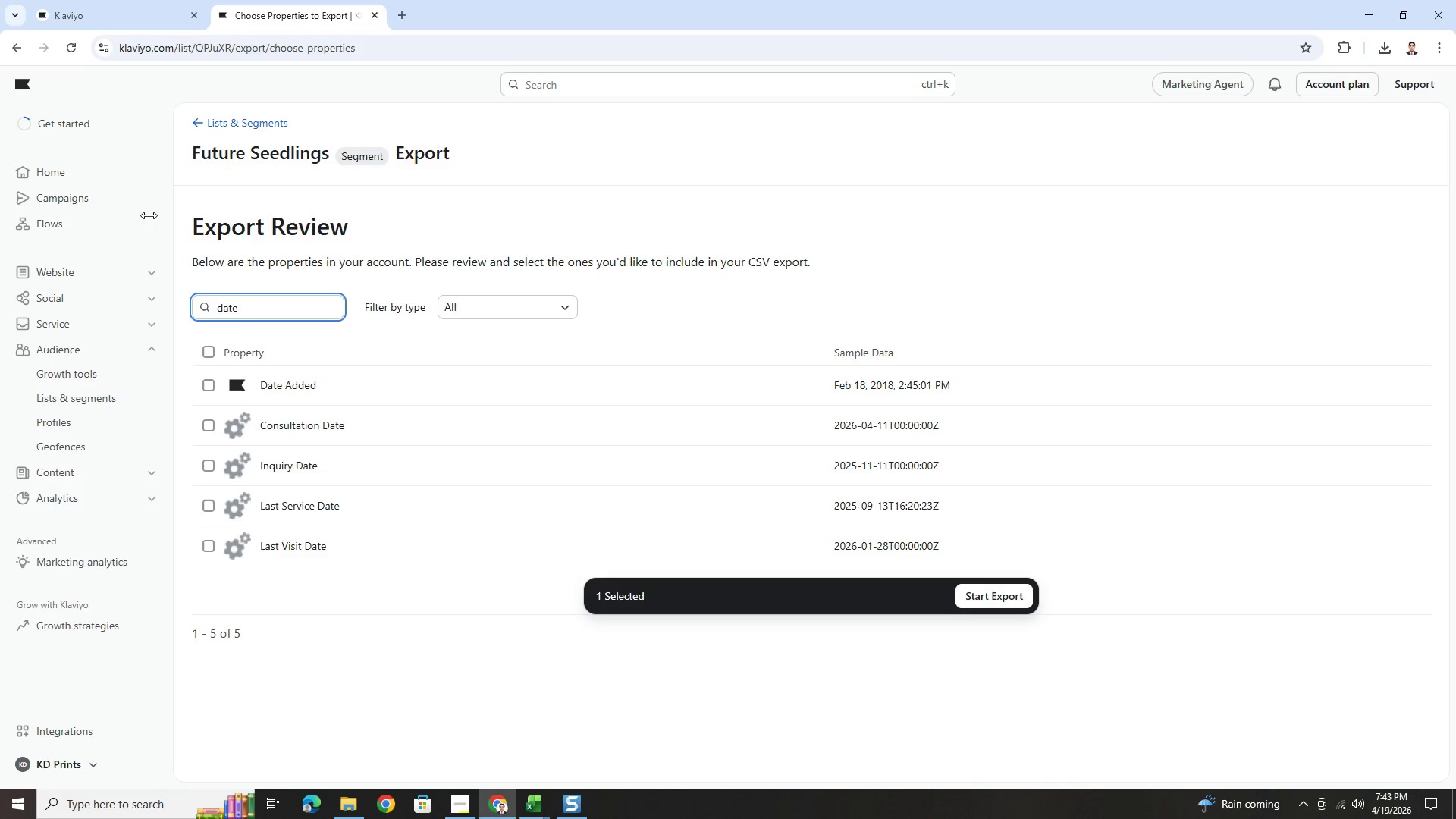 
left_click([201, 122])
 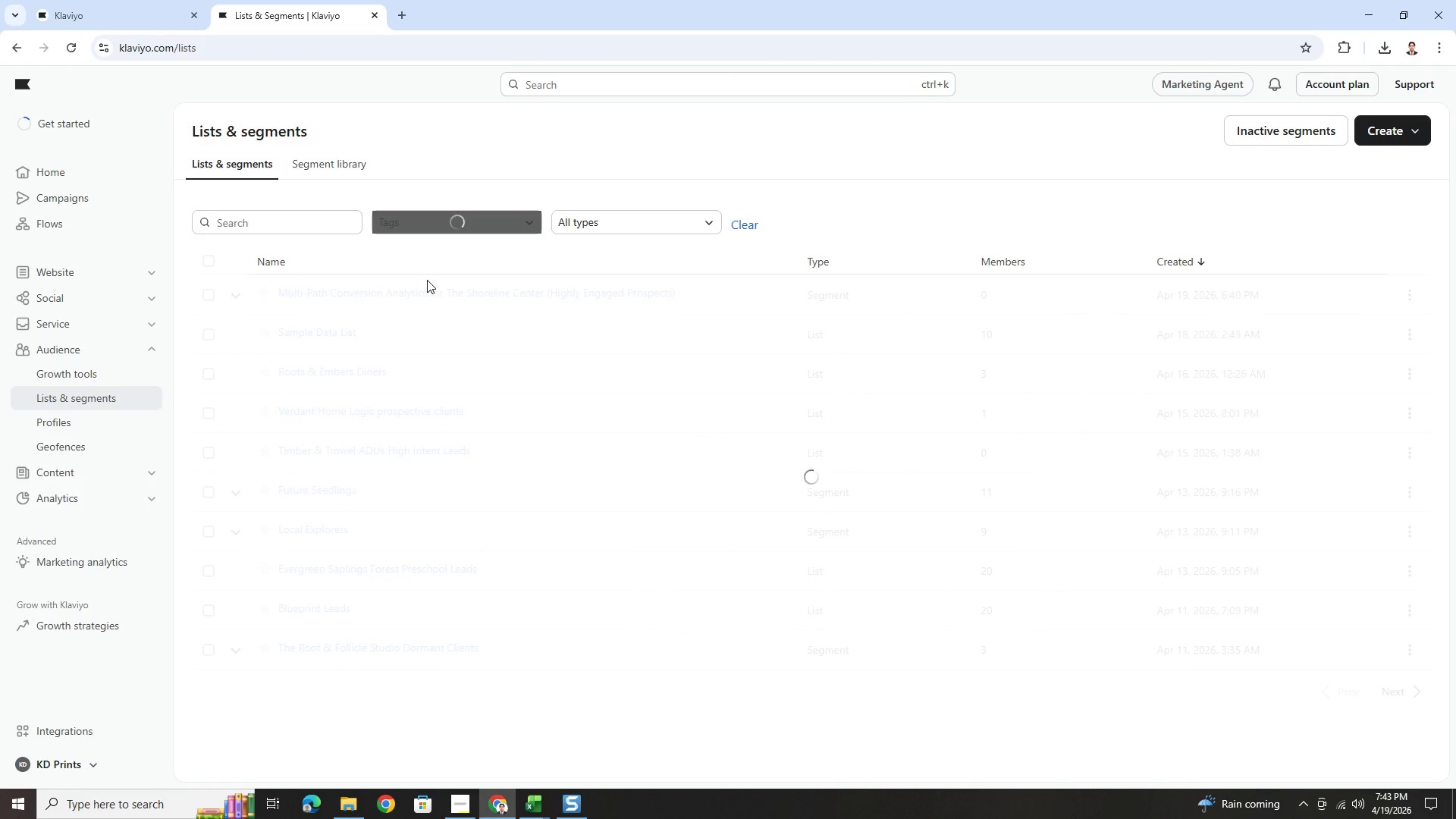 
key(Alt+AltLeft)
 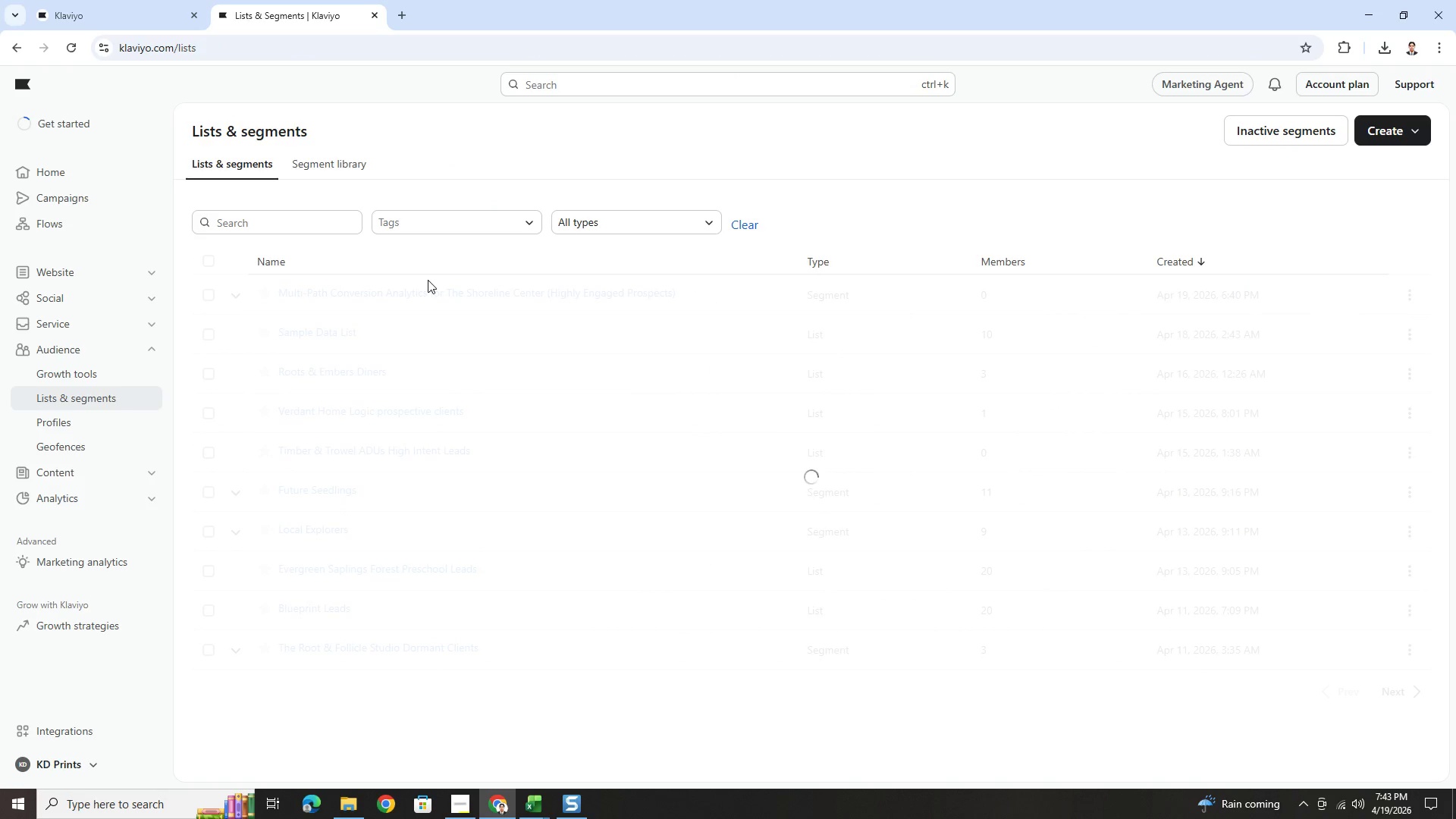 
key(Alt+Tab)